 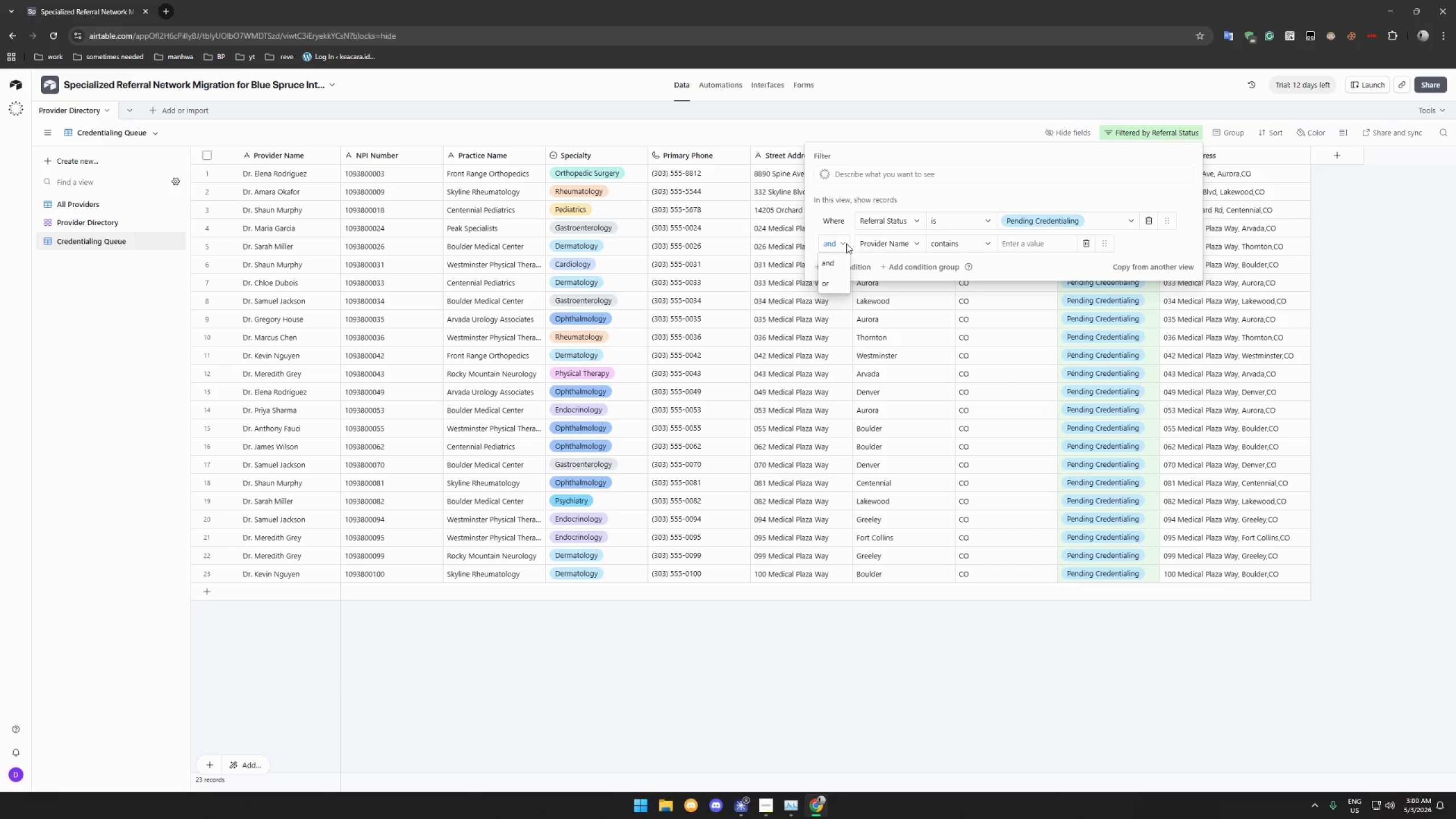 
left_click([832, 280])
 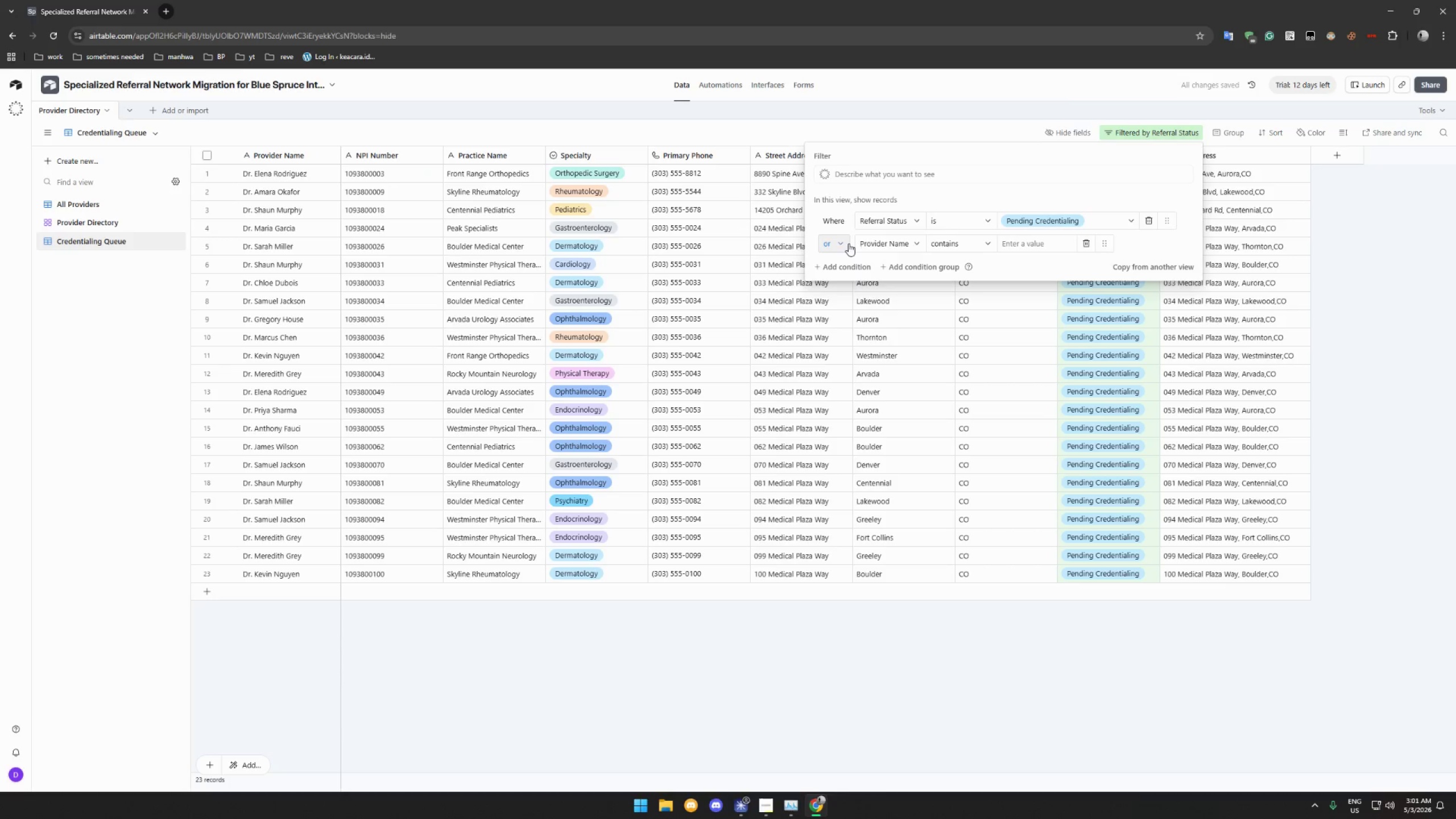 
left_click([911, 241])
 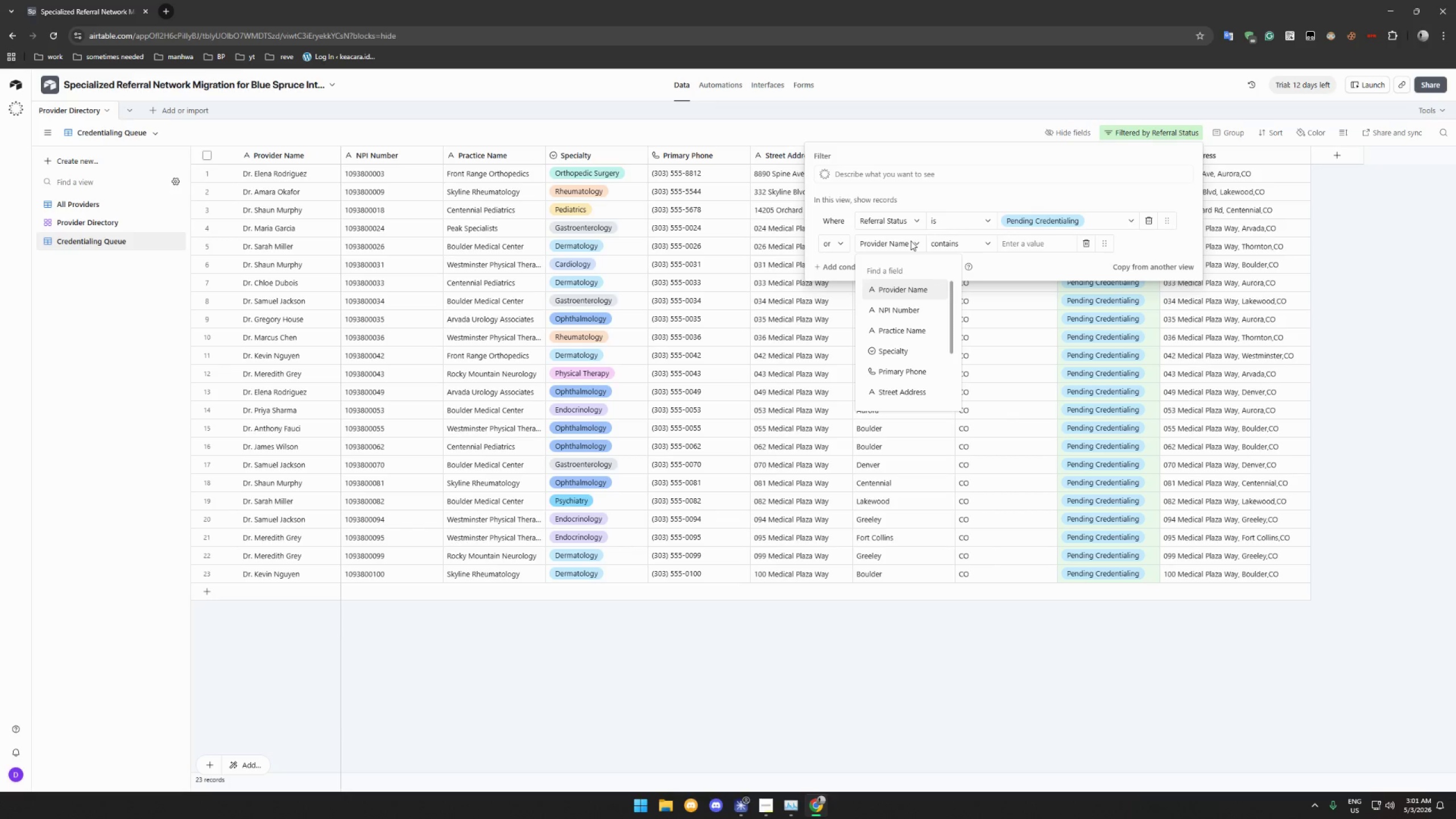 
wait(9.0)
 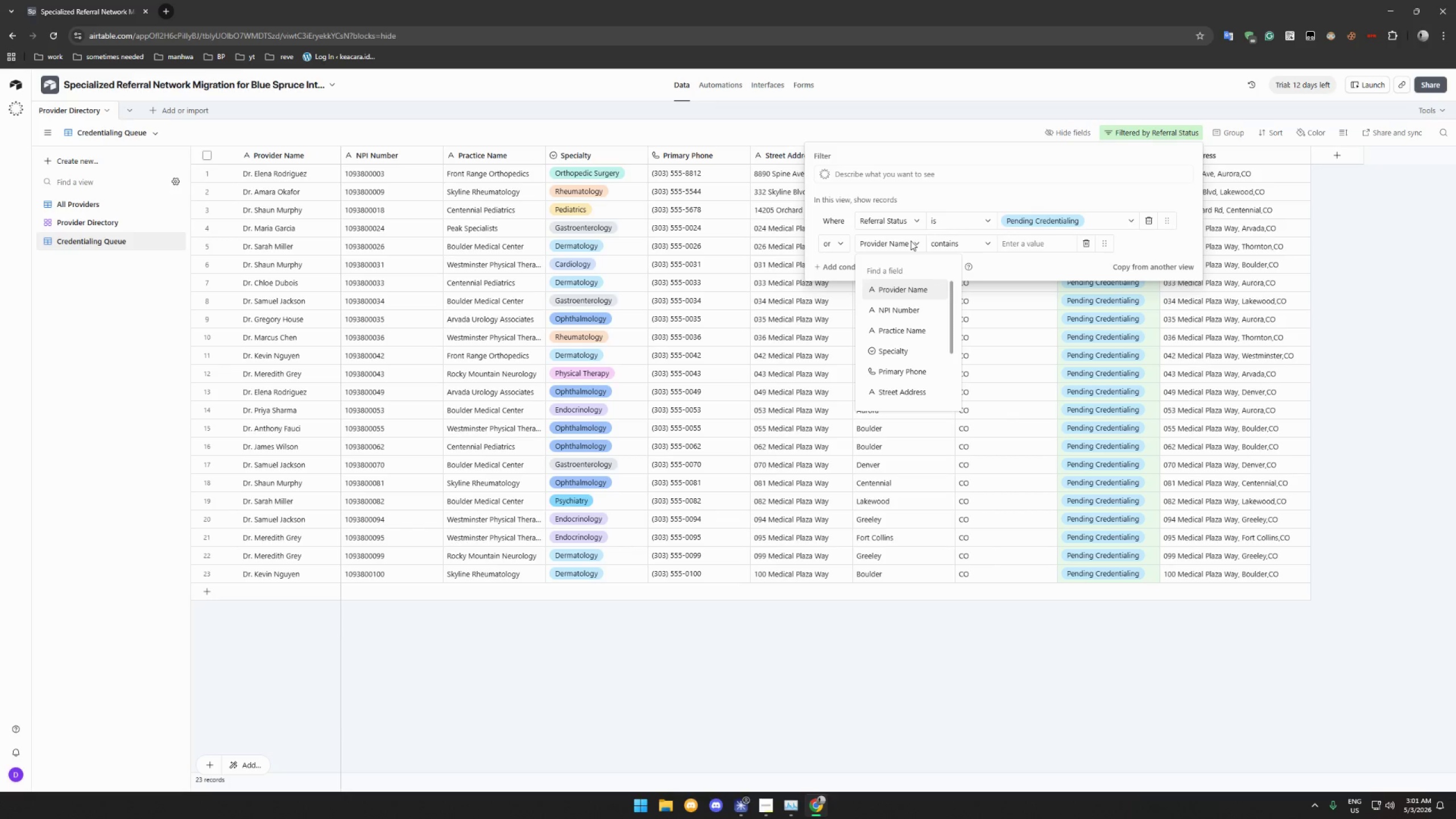 
scroll: coordinate [926, 351], scroll_direction: down, amount: 5.0
 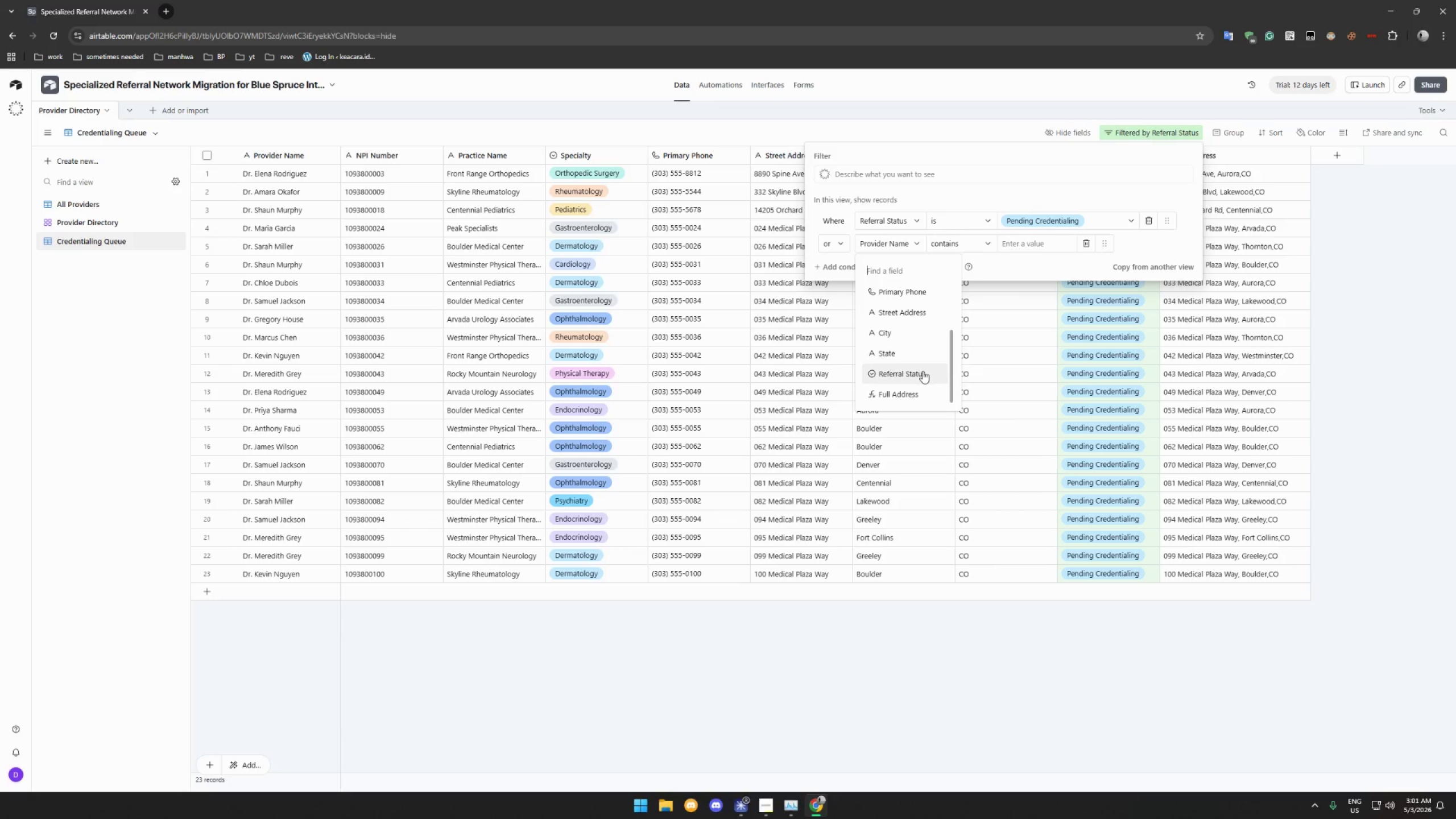 
left_click([923, 371])
 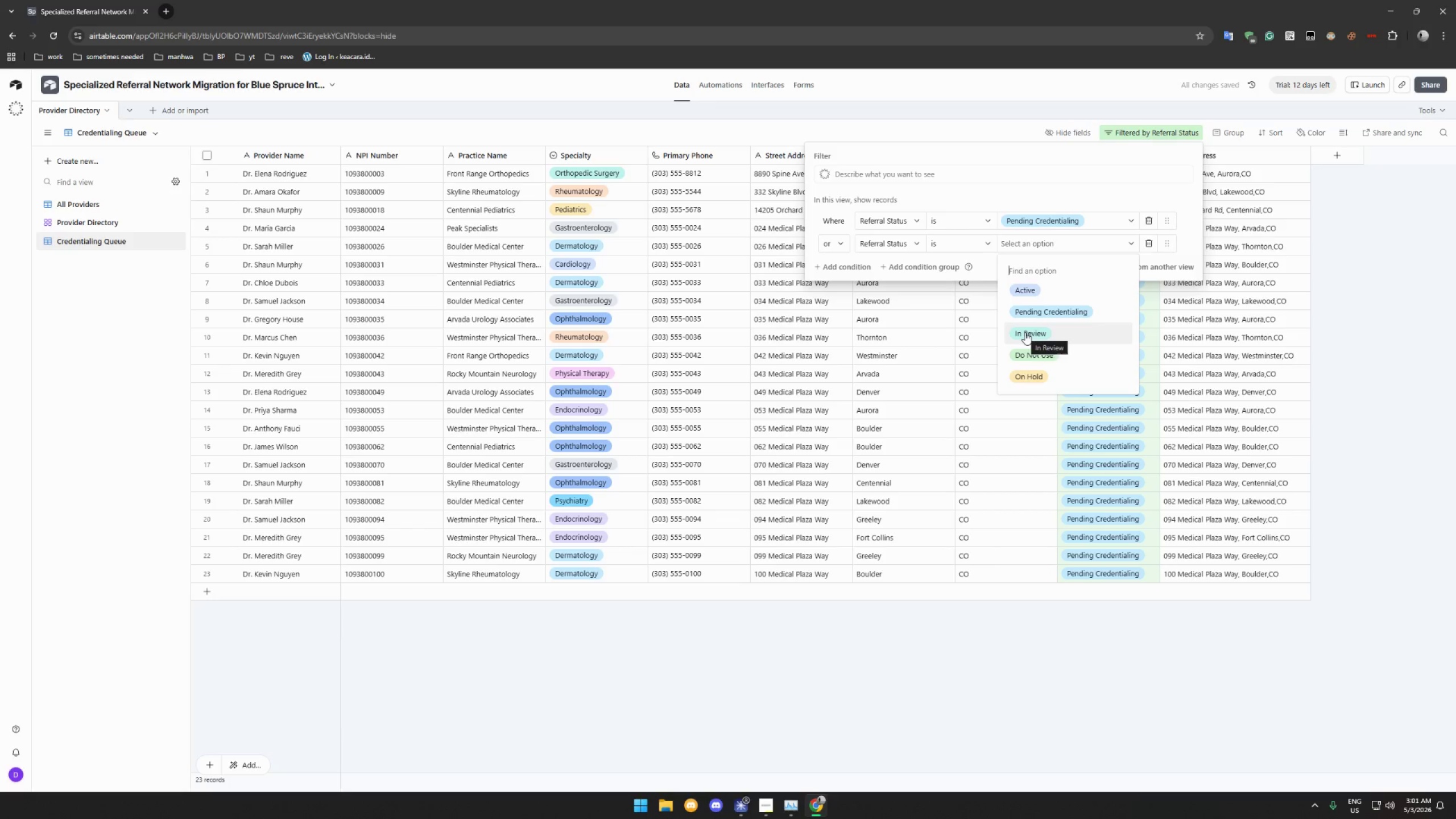 
left_click([1025, 332])
 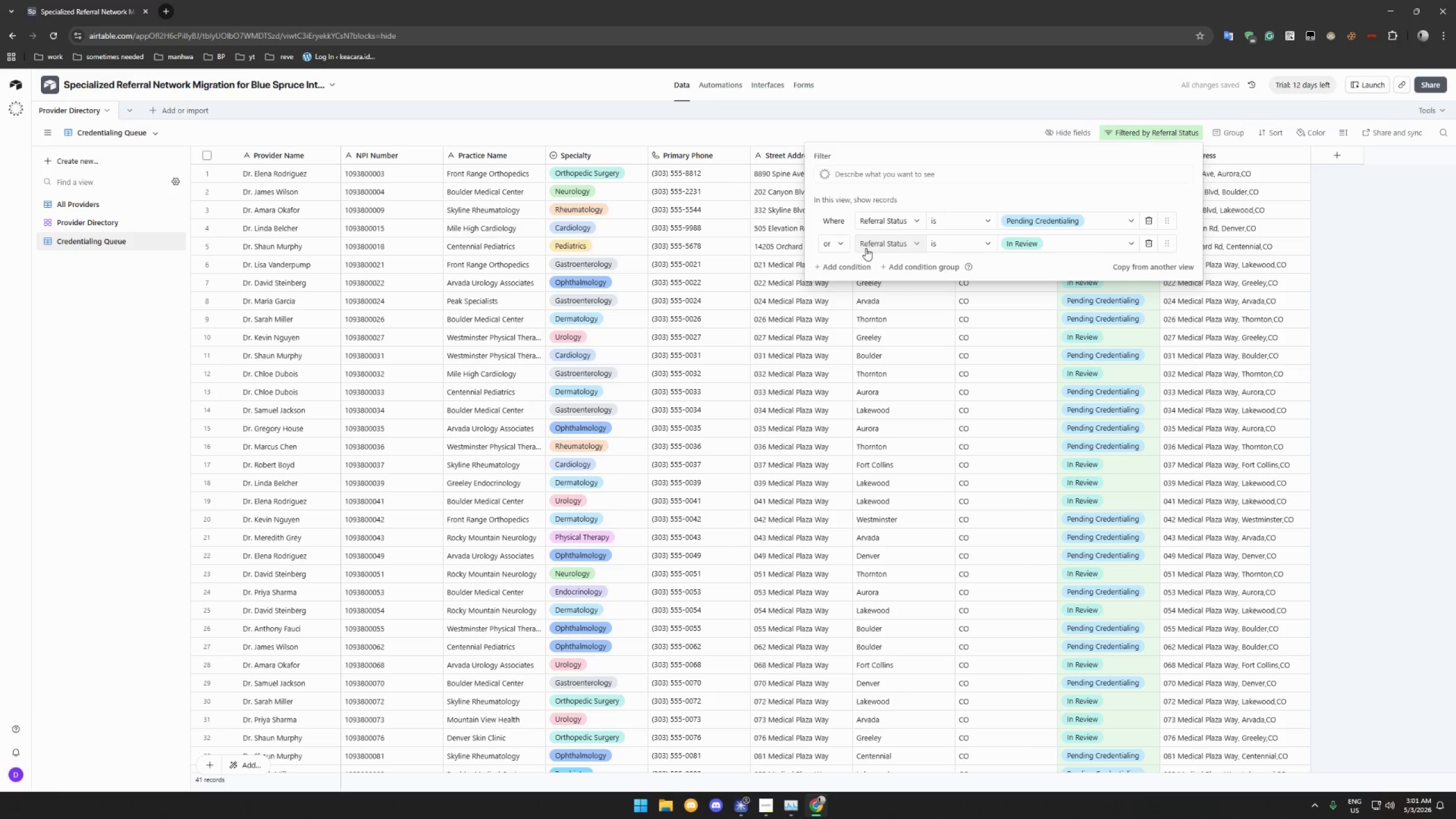 
scroll: coordinate [718, 316], scroll_direction: down, amount: 13.0
 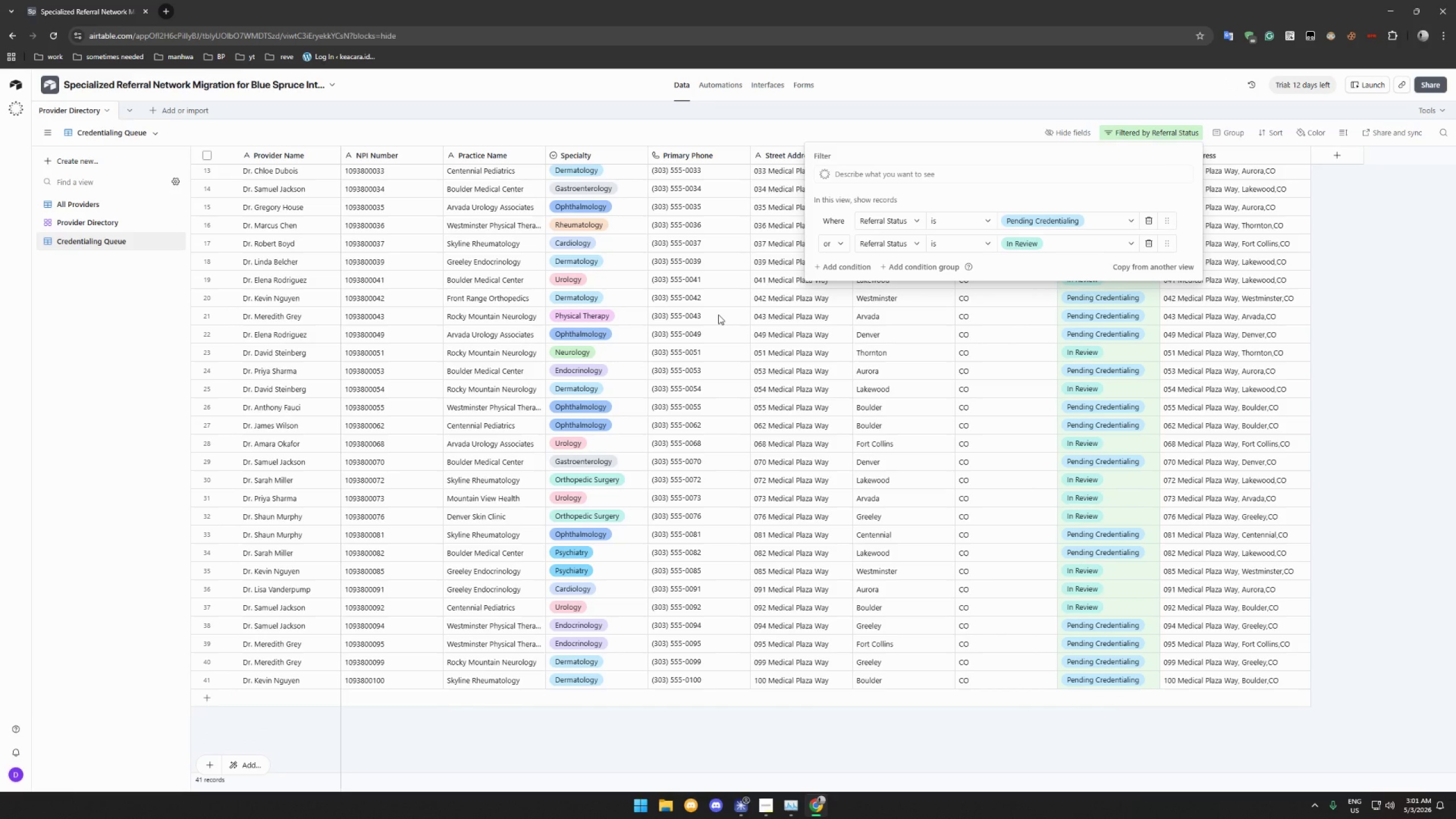 
wait(8.37)
 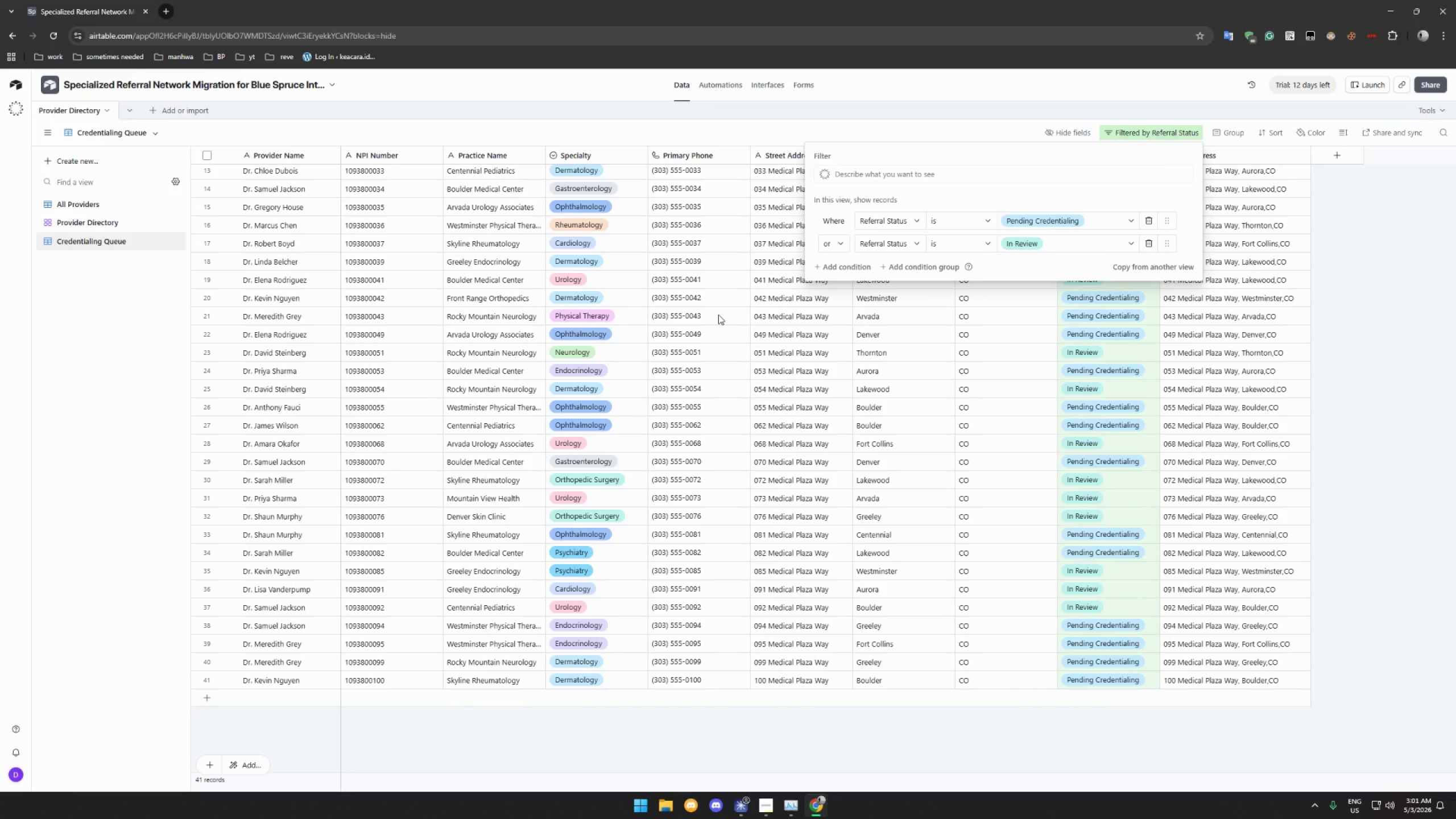 
scroll: coordinate [668, 321], scroll_direction: up, amount: 23.0
 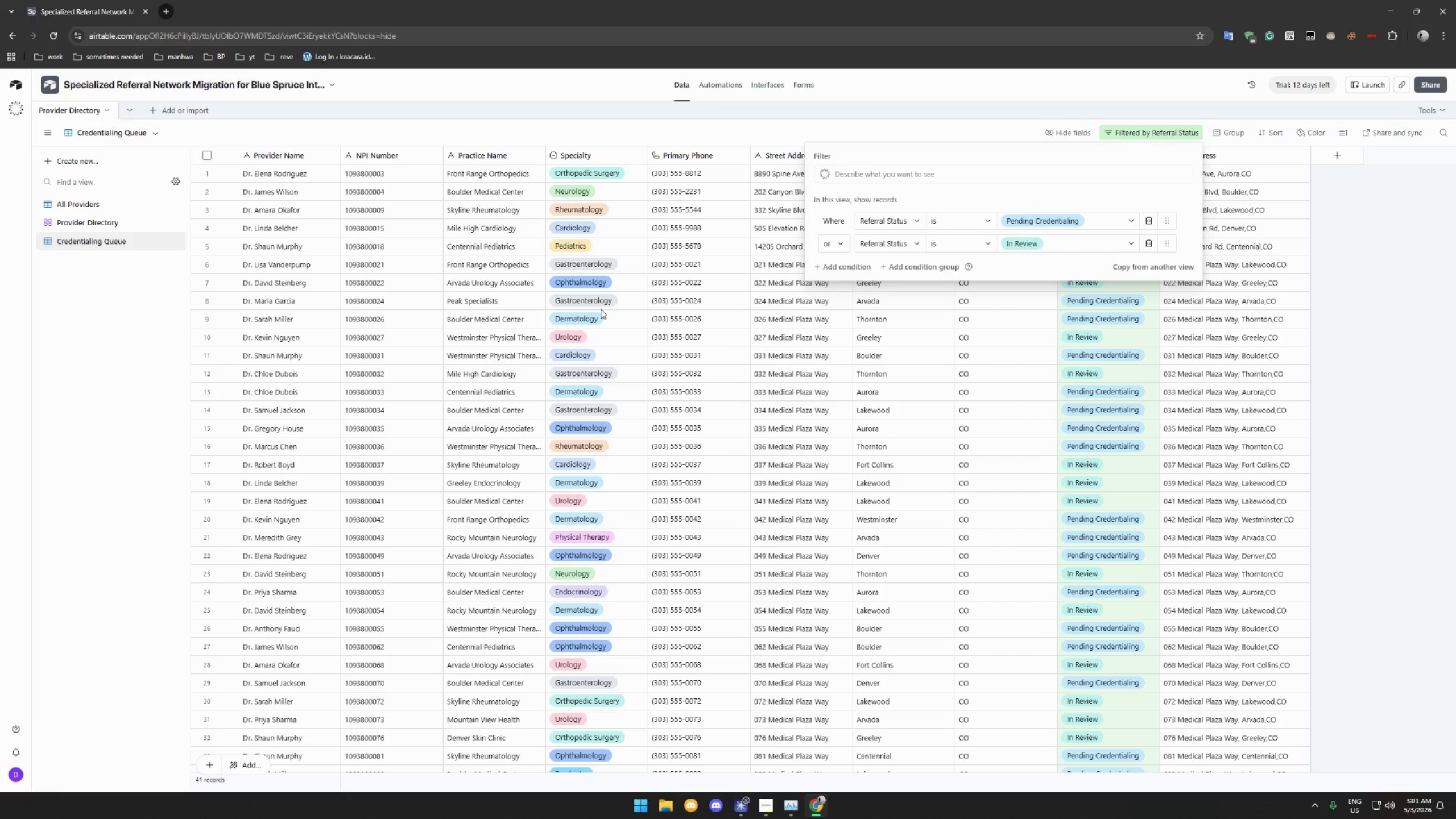 
wait(19.05)
 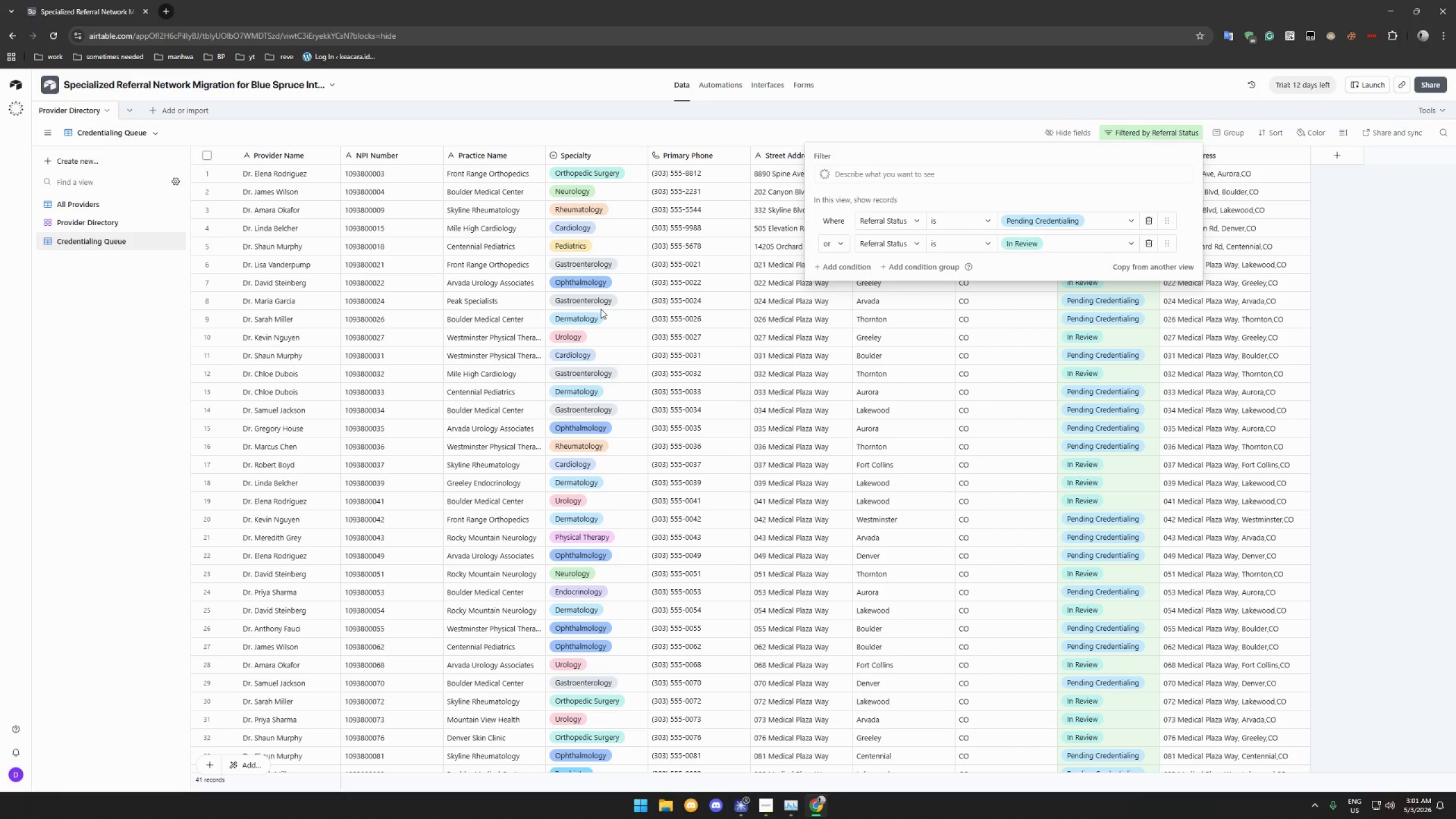 
left_click([1267, 131])
 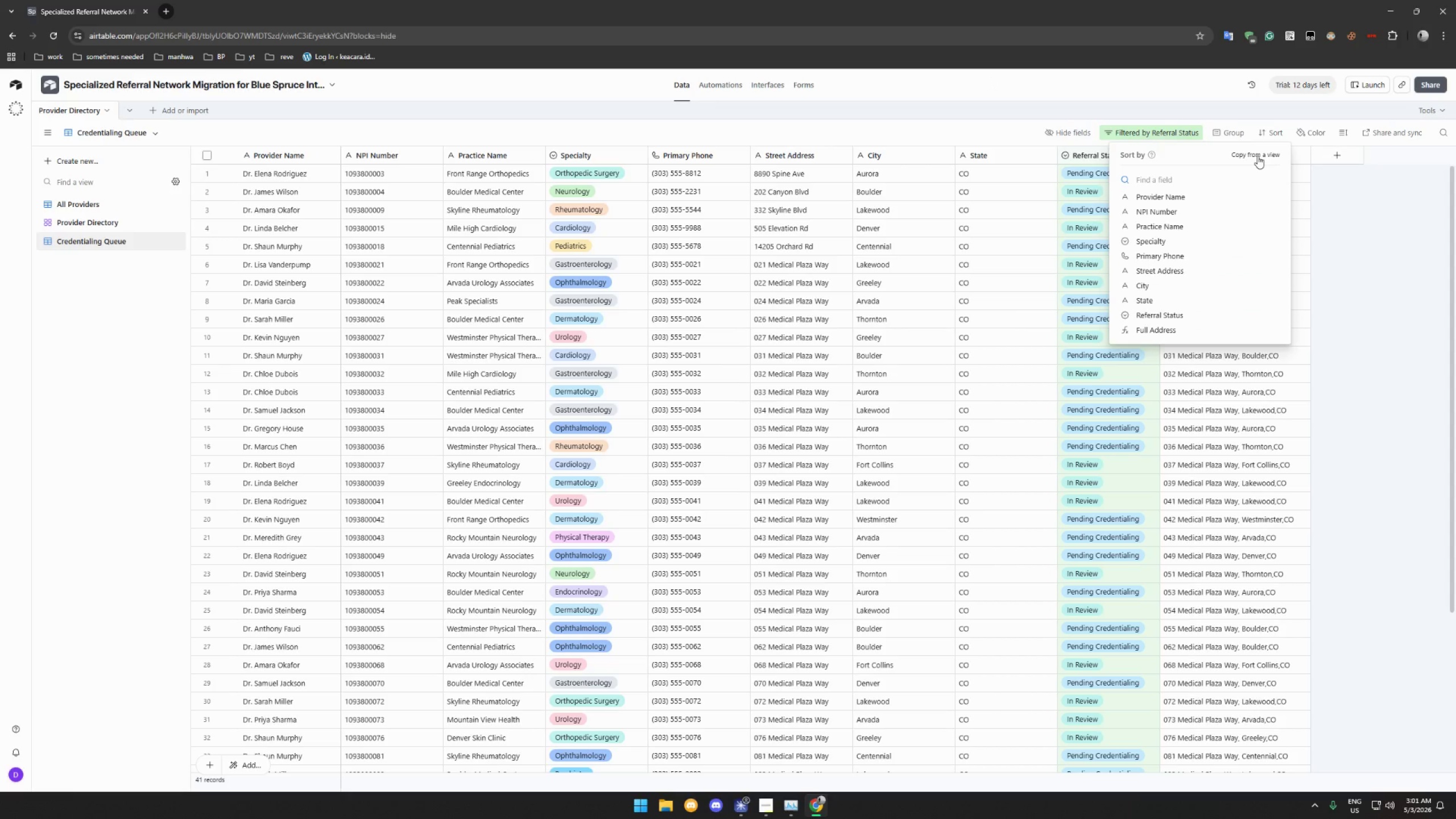 
scroll: coordinate [1252, 176], scroll_direction: down, amount: 4.0
 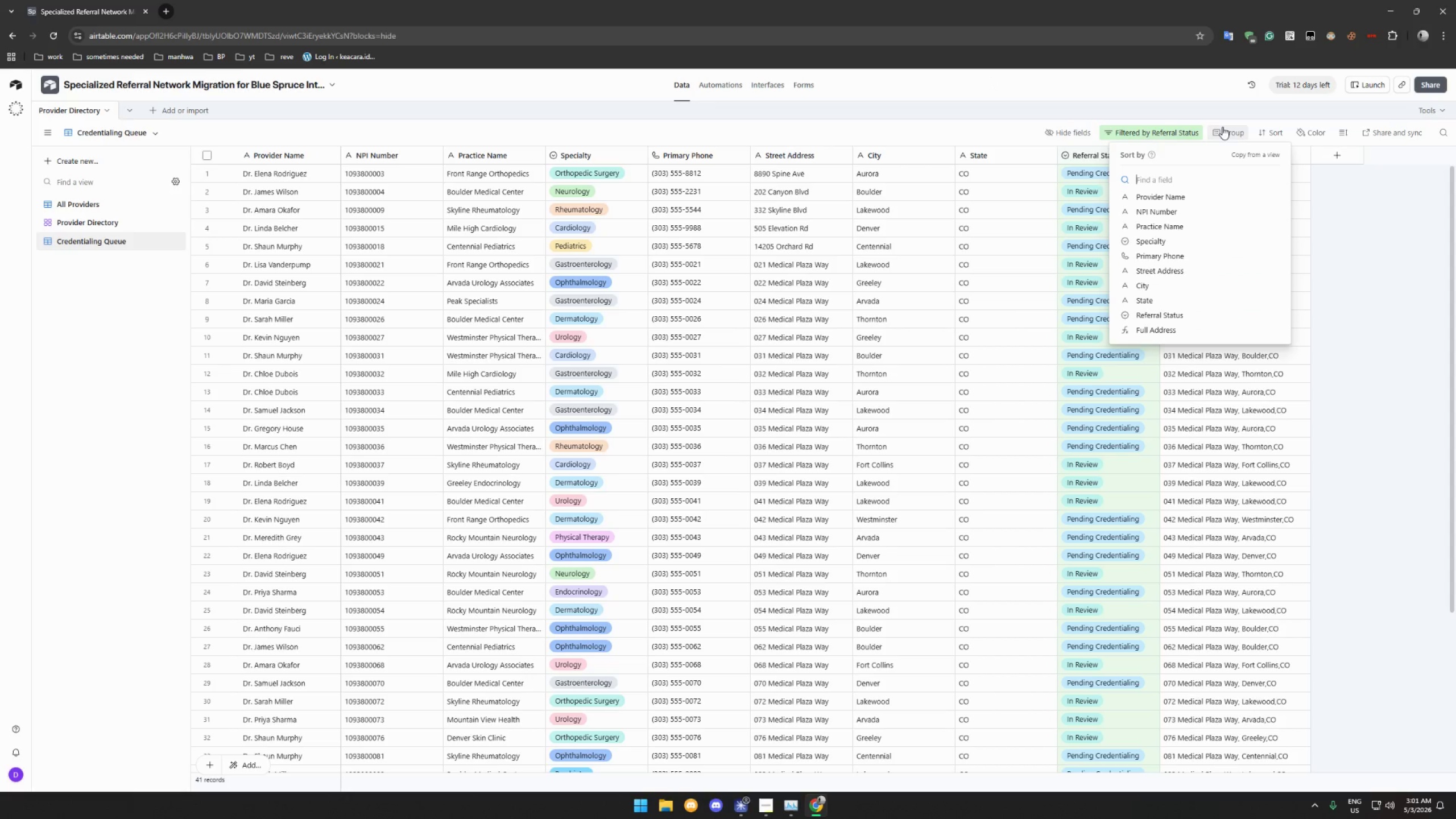 
wait(8.56)
 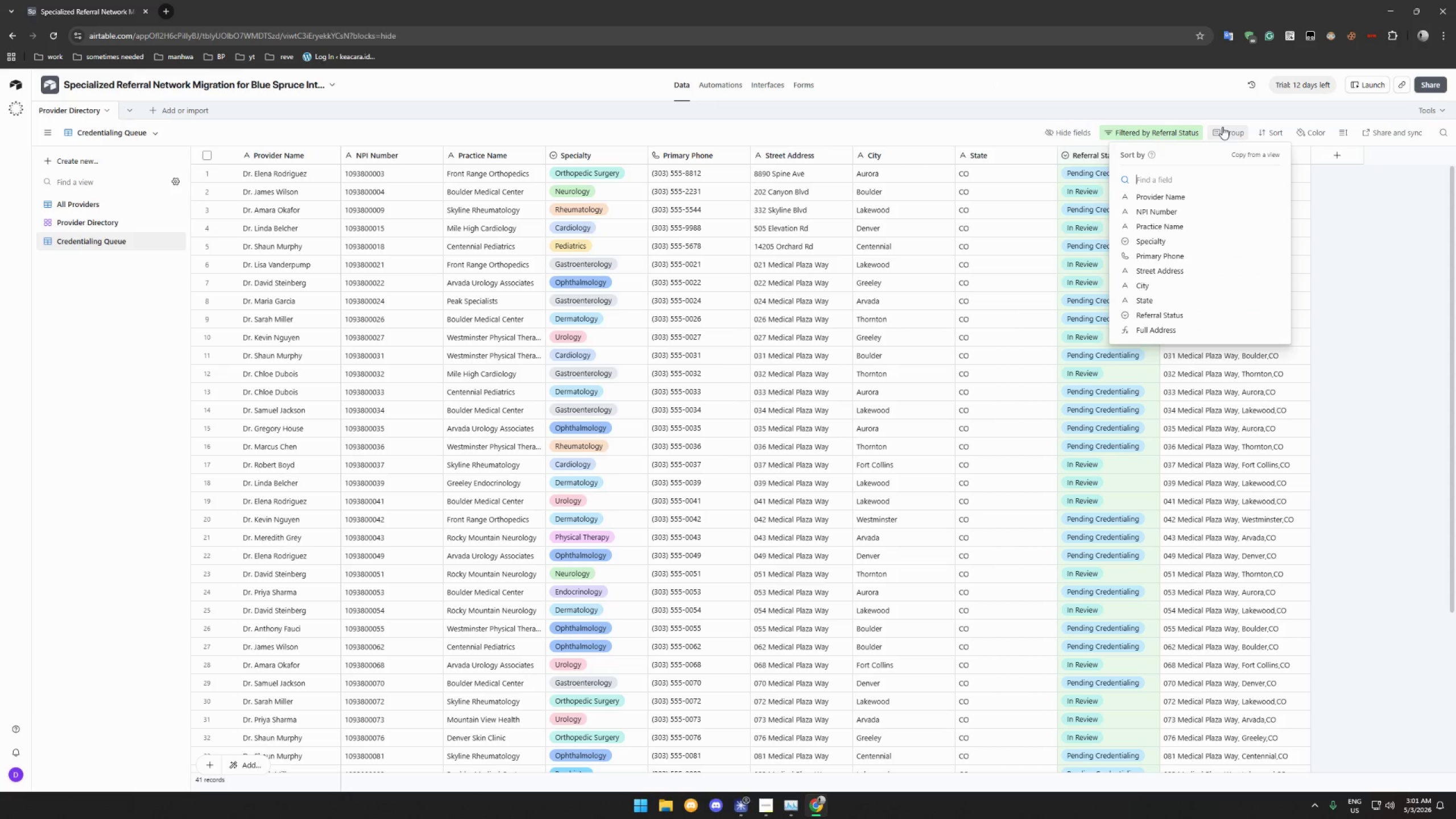 
left_click([1173, 195])
 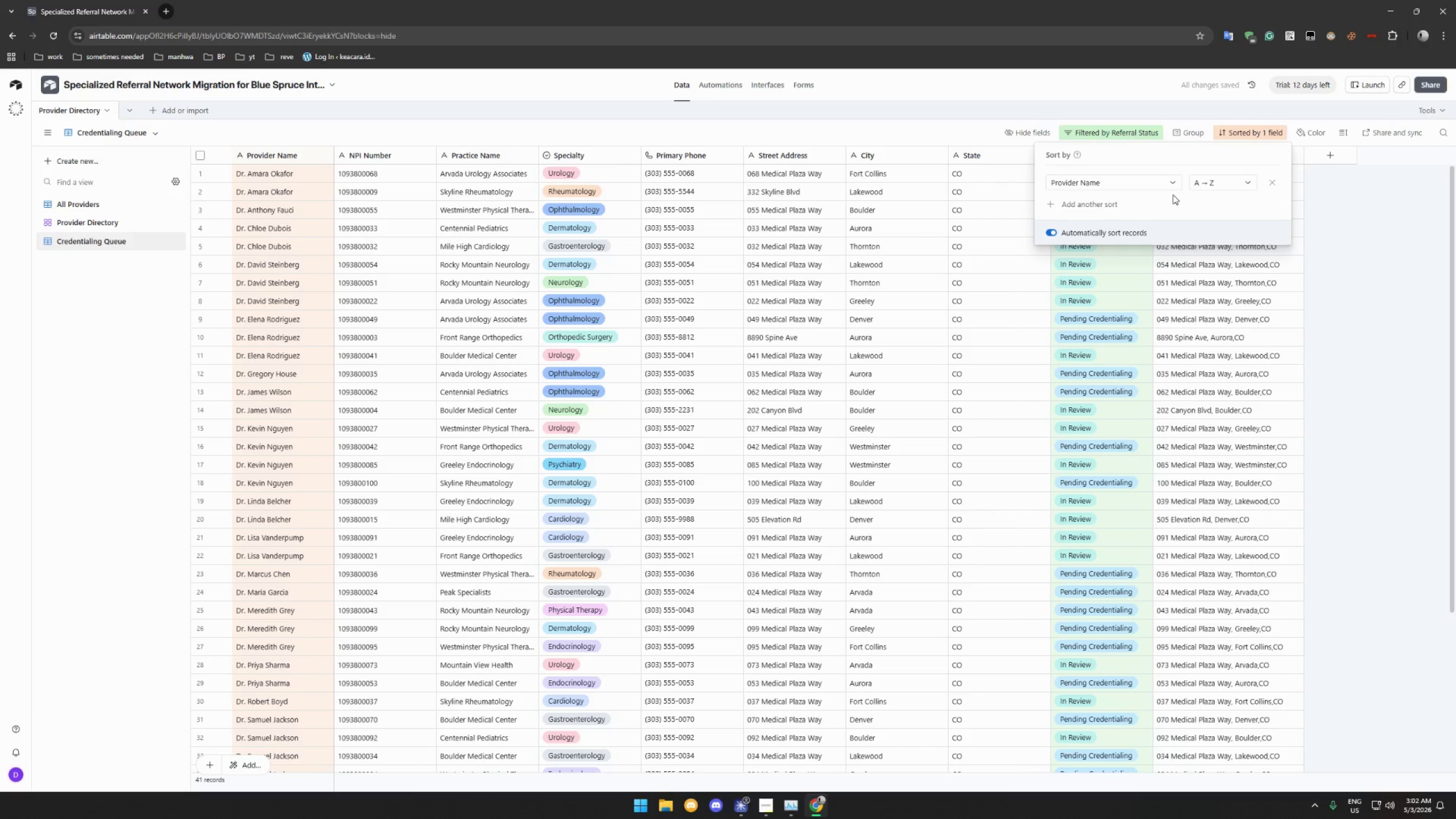 
scroll: coordinate [733, 183], scroll_direction: up, amount: 5.0
 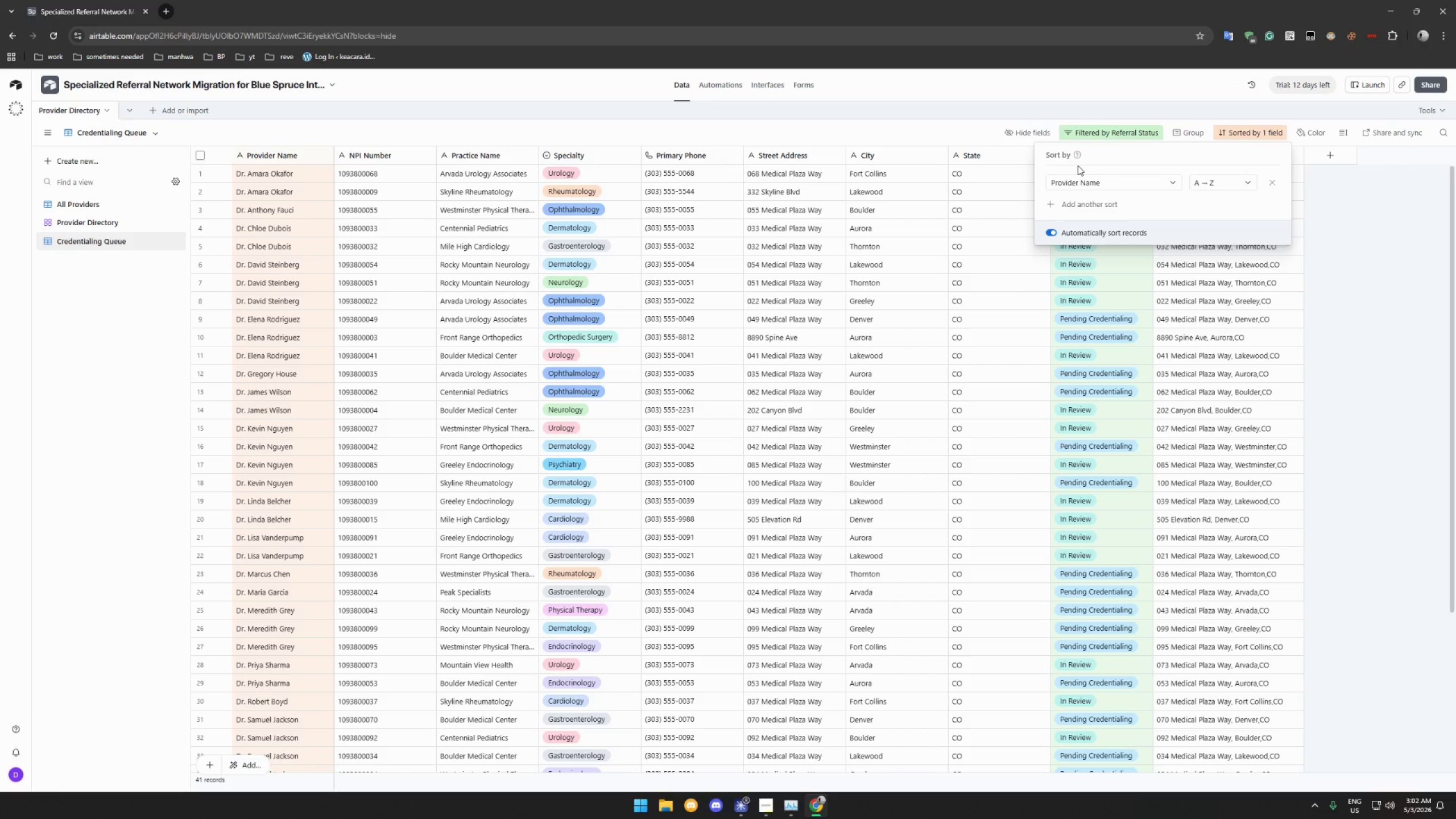 
wait(17.65)
 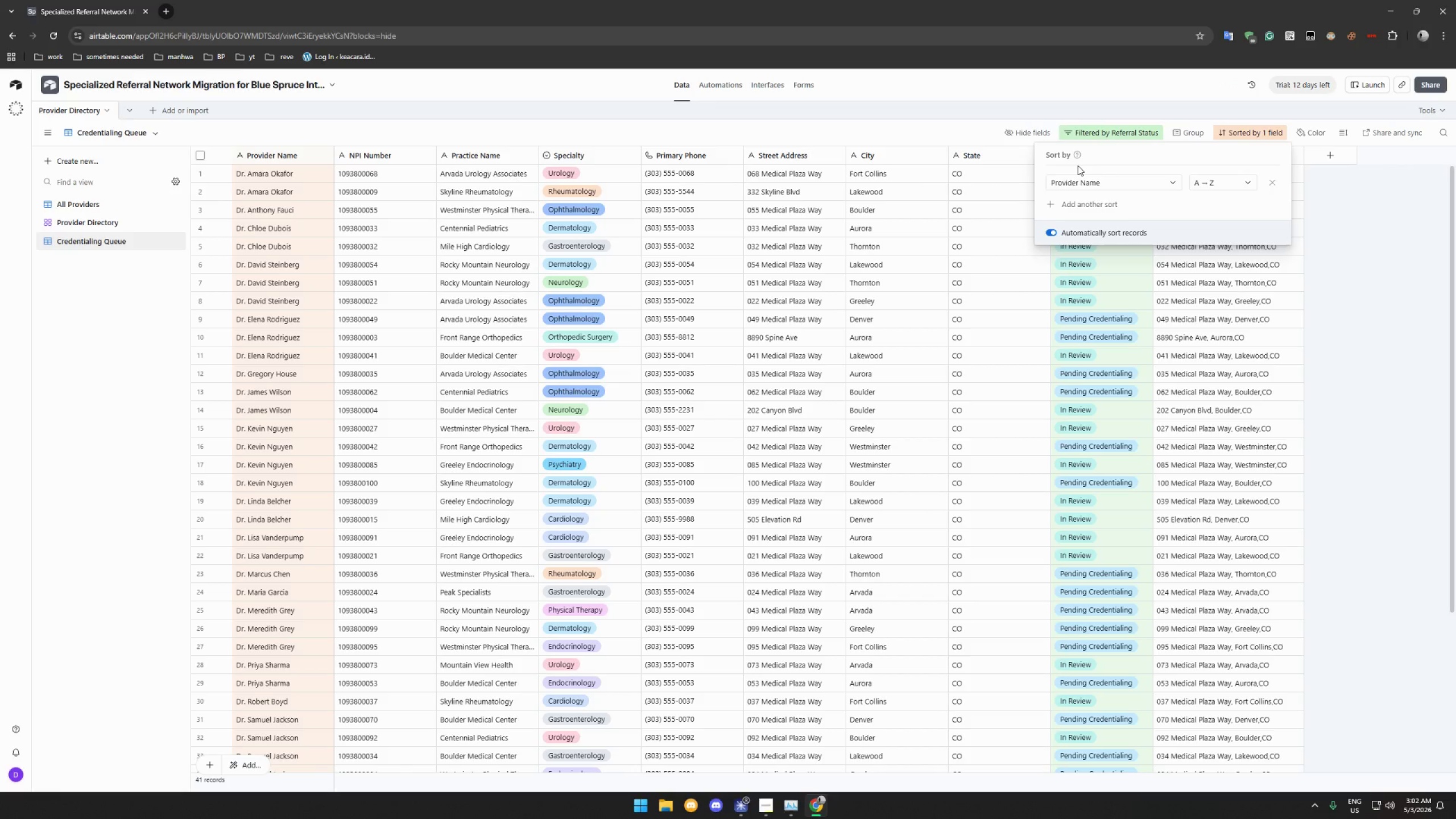 
left_click([1417, 263])
 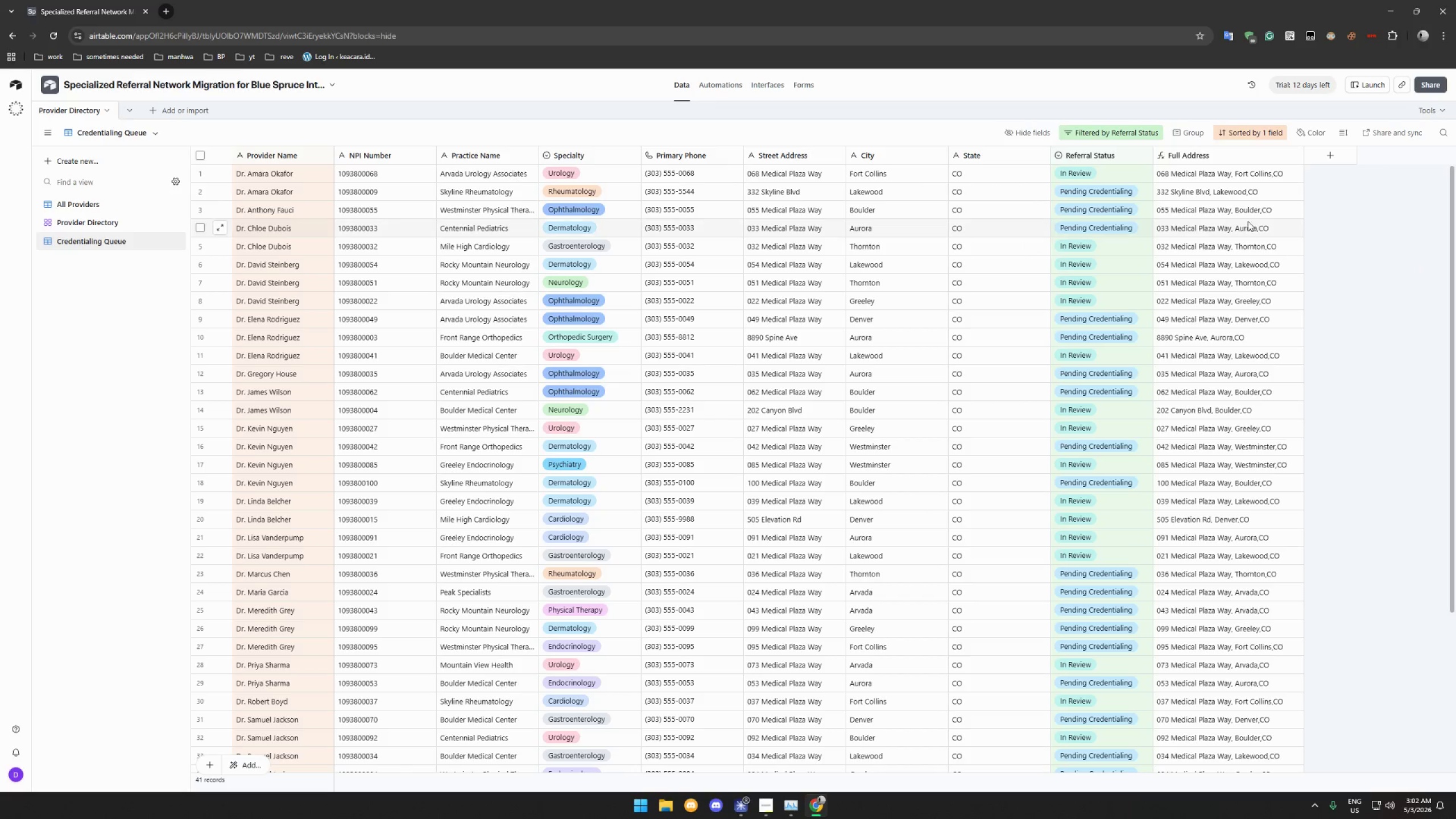 
scroll: coordinate [729, 183], scroll_direction: up, amount: 15.0
 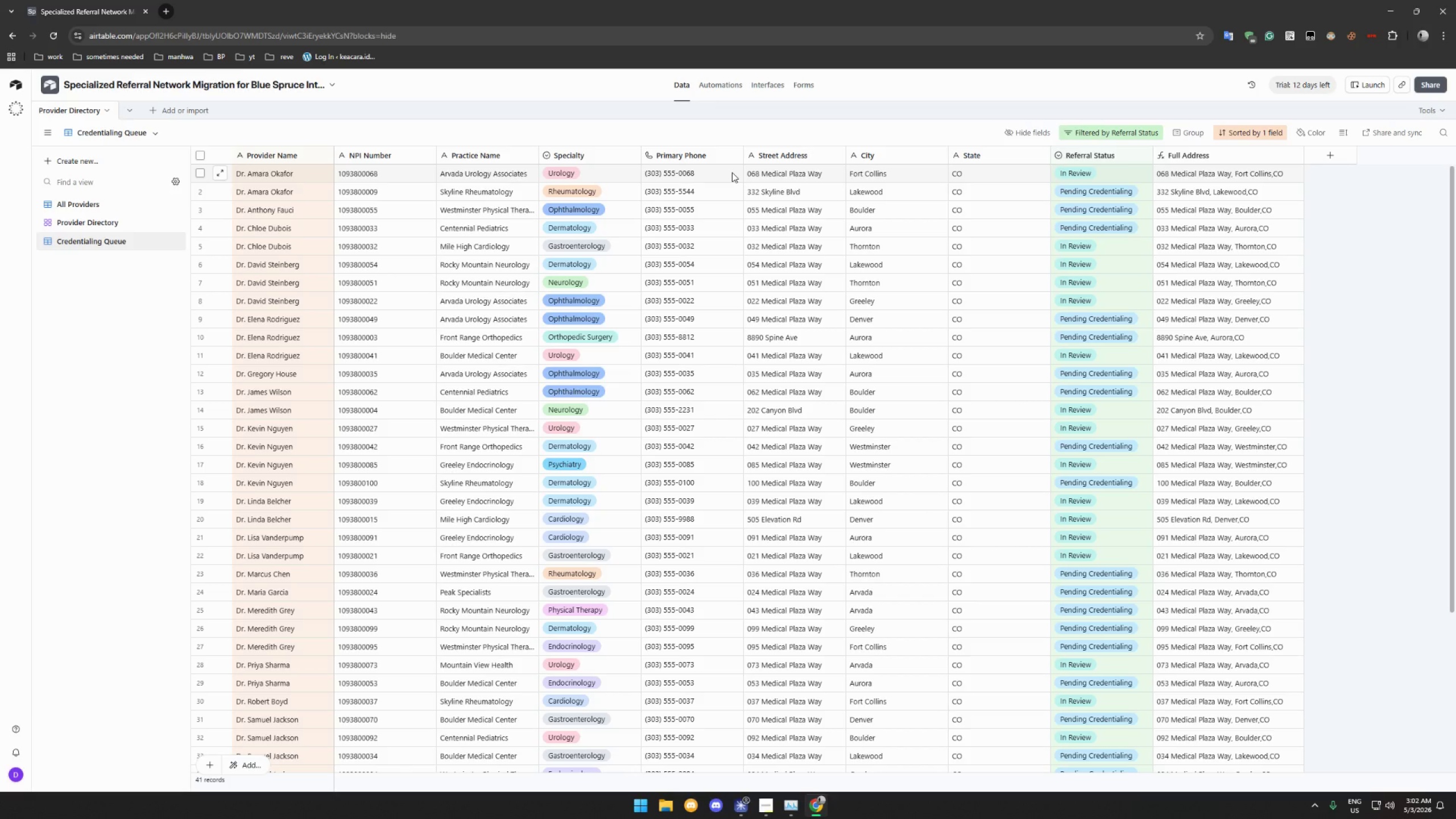 
scroll: coordinate [732, 172], scroll_direction: down, amount: 5.0
 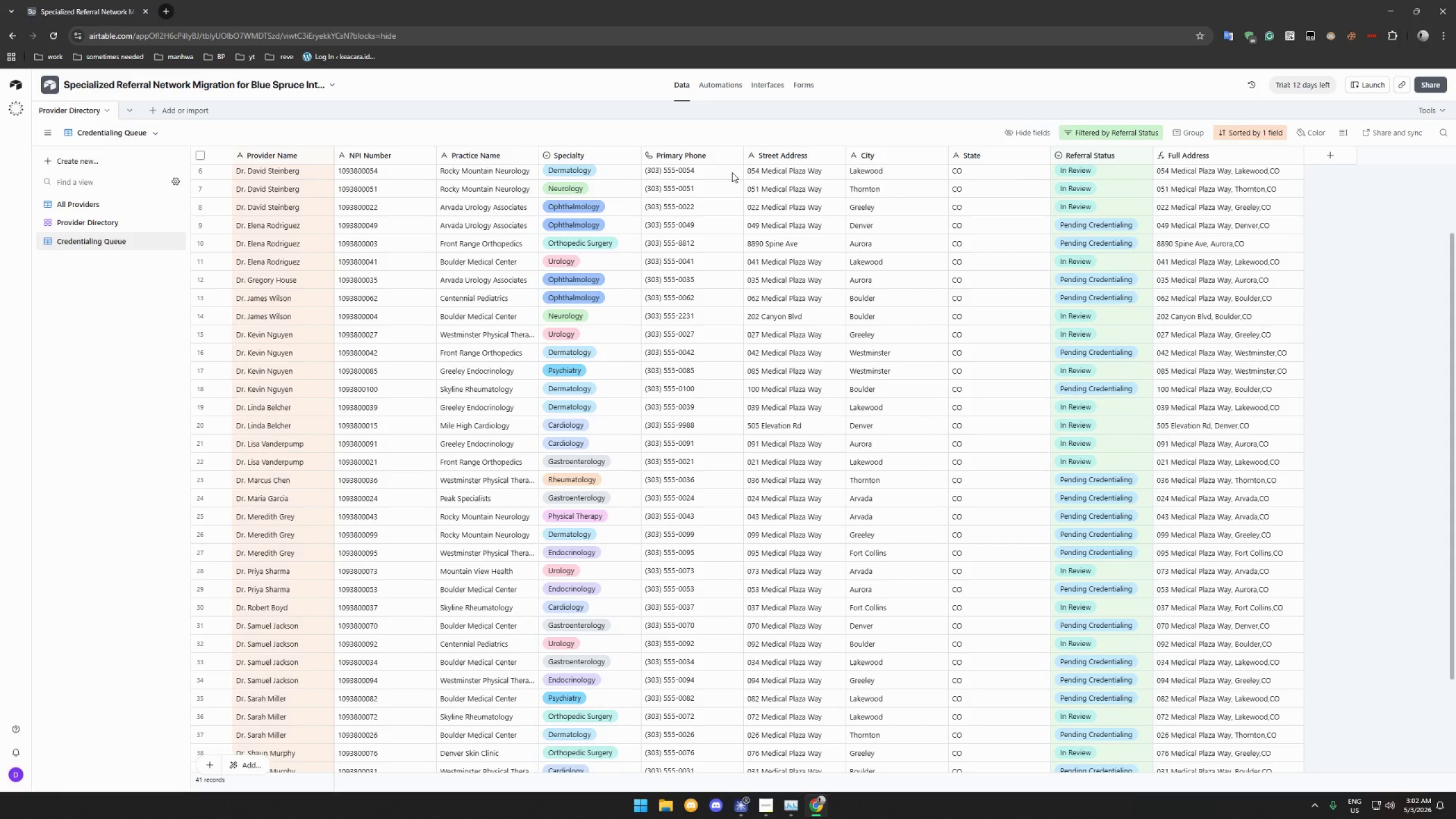 
scroll: coordinate [732, 172], scroll_direction: up, amount: 5.0
 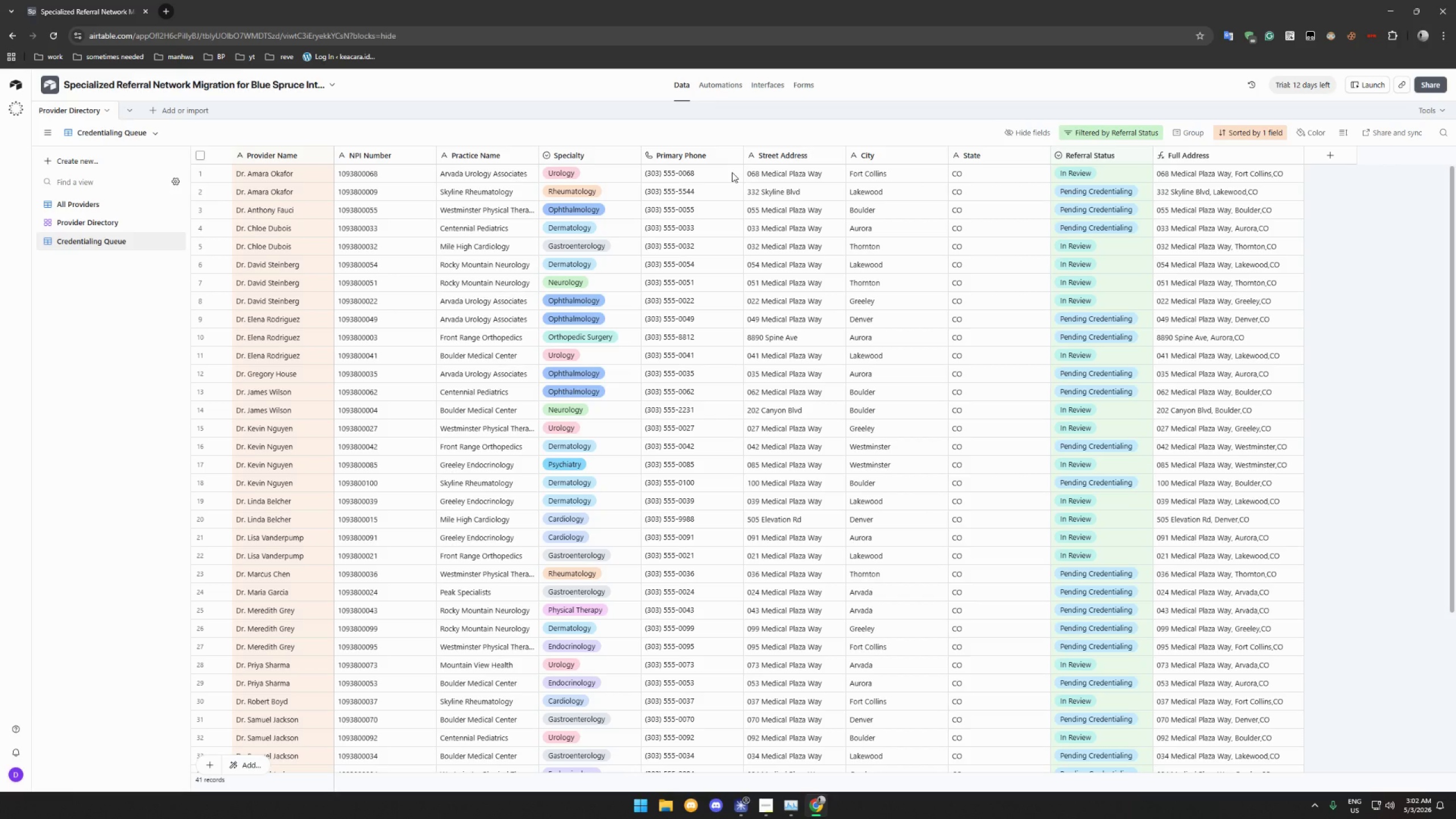 
wait(21.91)
 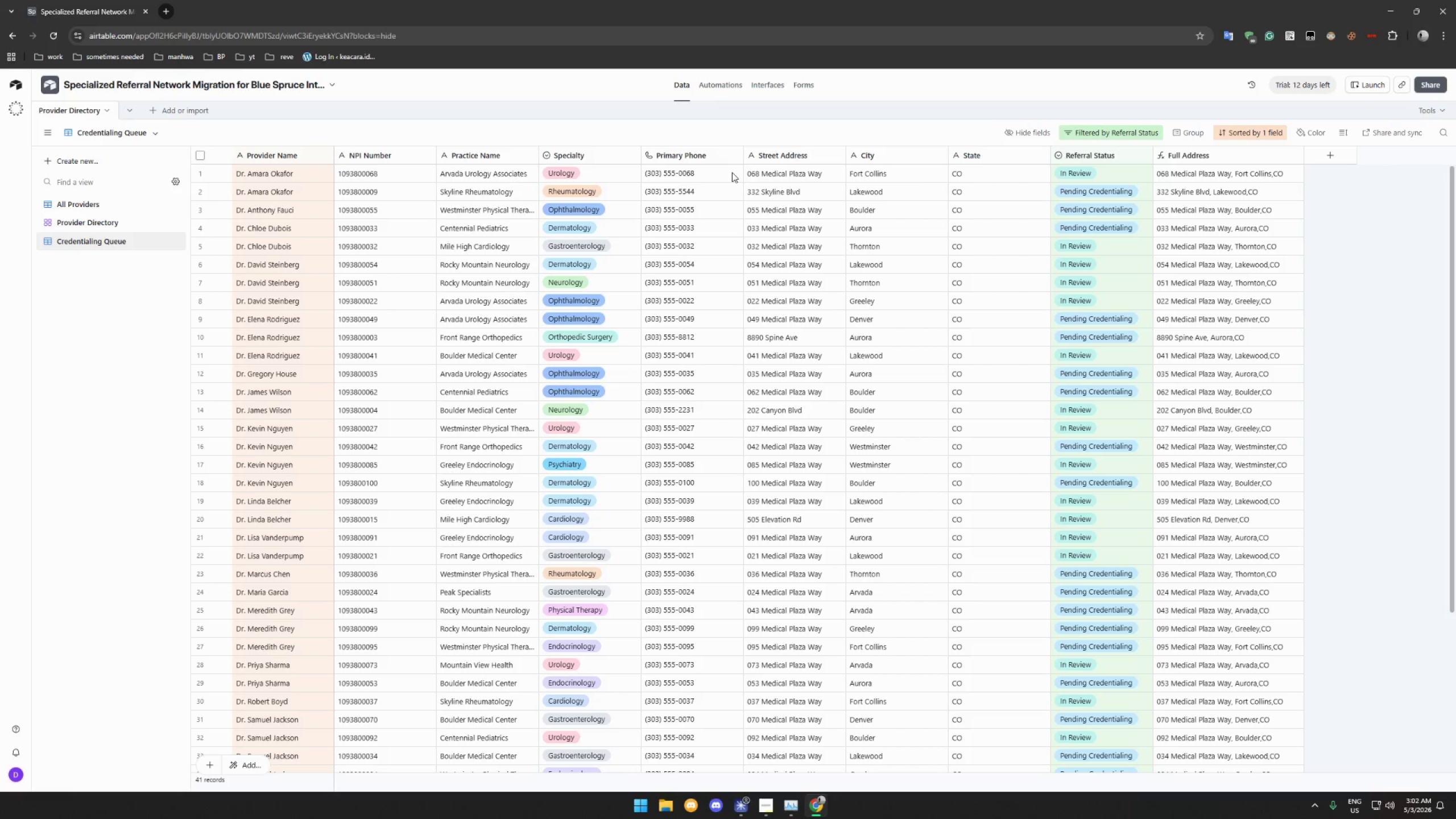 
scroll: coordinate [839, 183], scroll_direction: up, amount: 7.0
 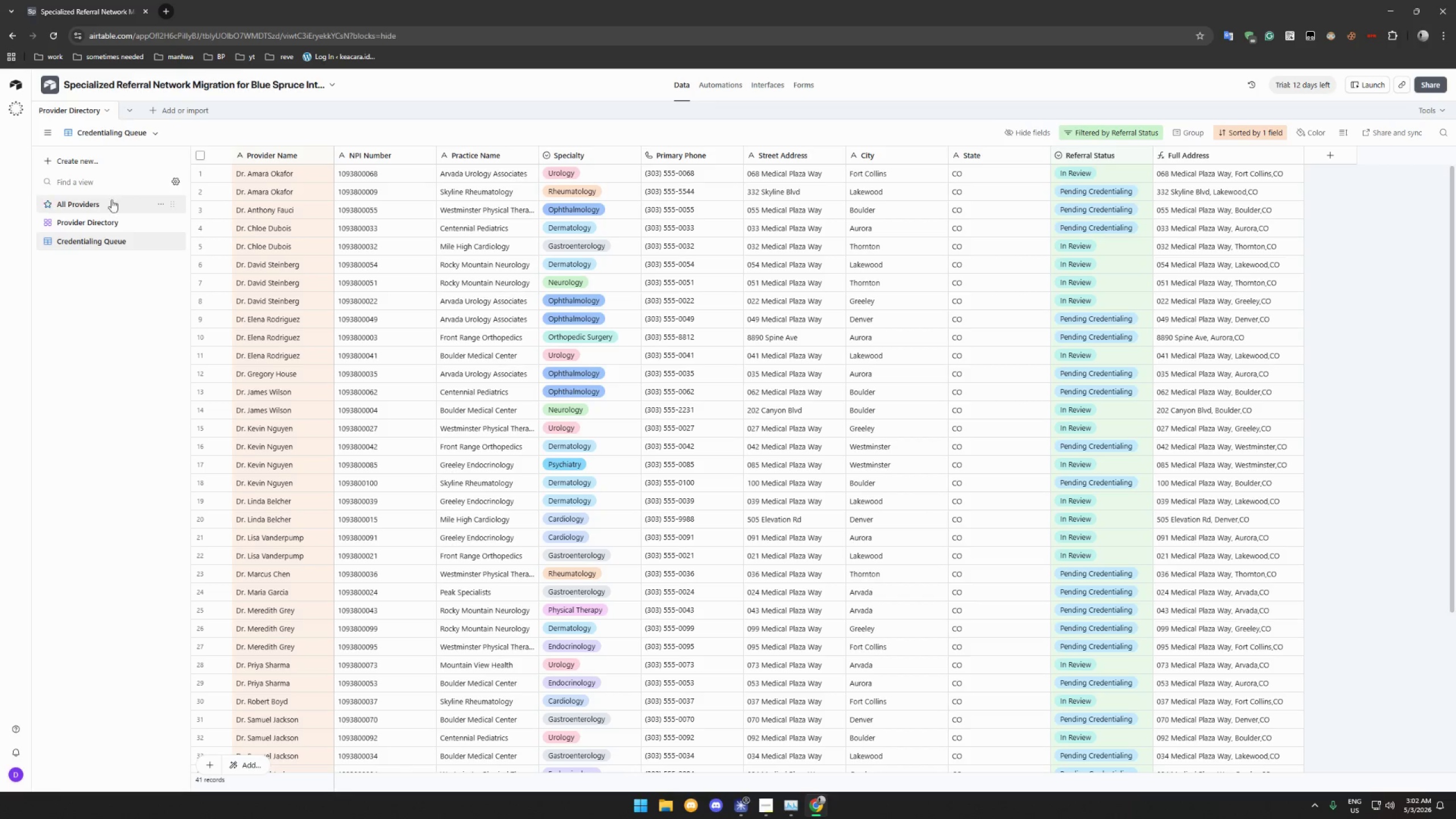 
left_click([99, 205])
 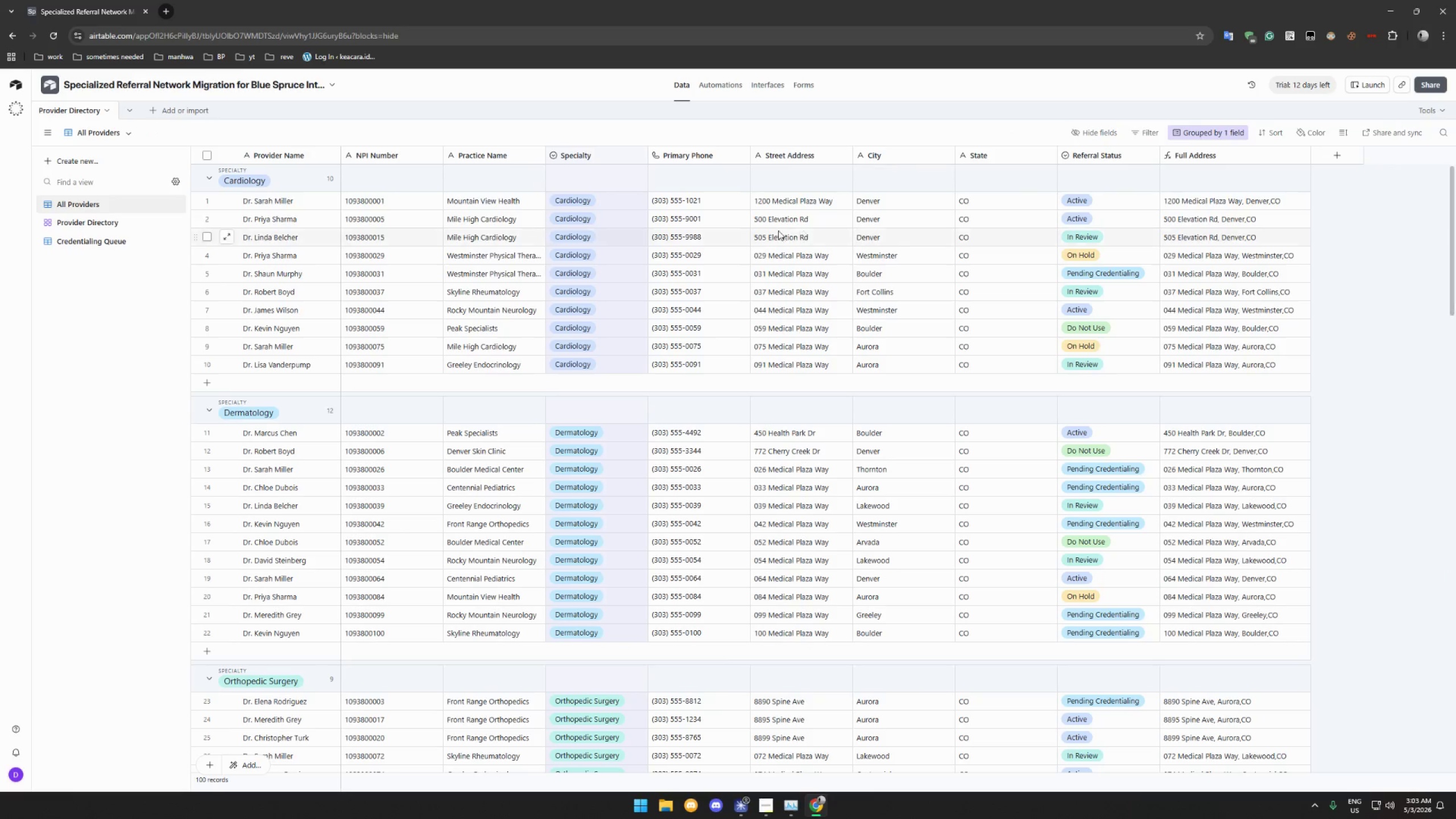 
left_click([767, 799])